 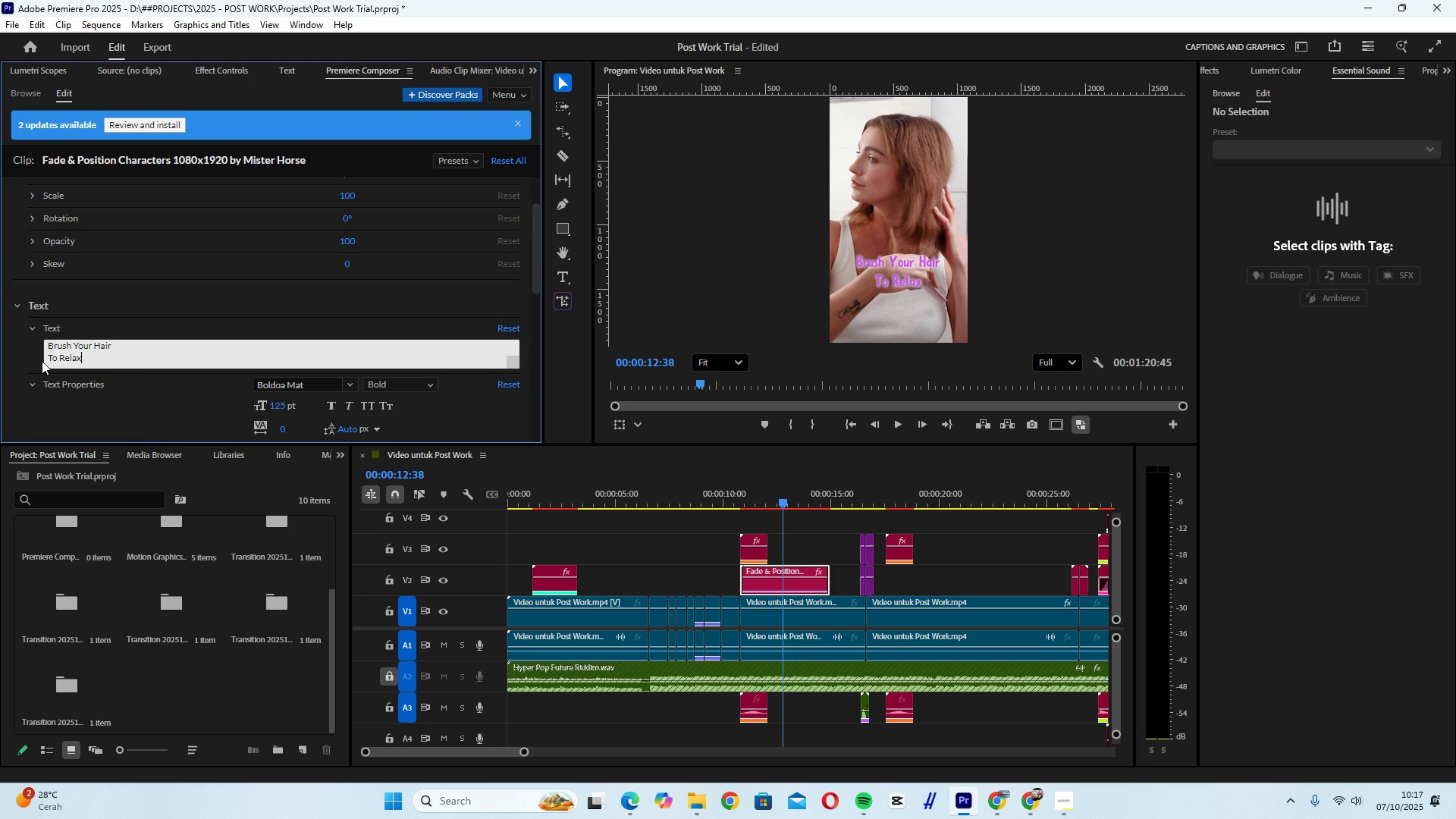 
double_click([833, 526])
 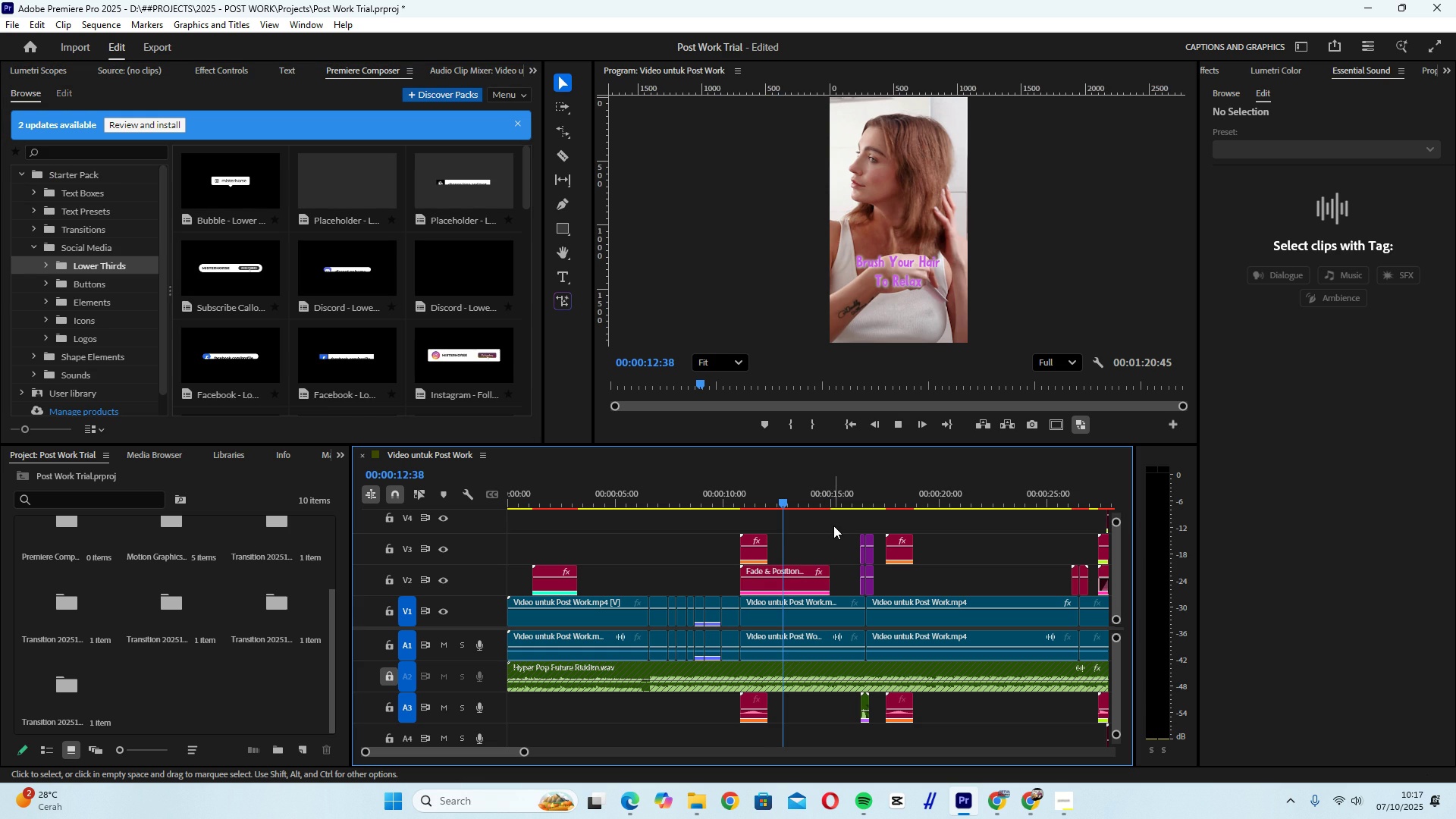 
key(Space)
 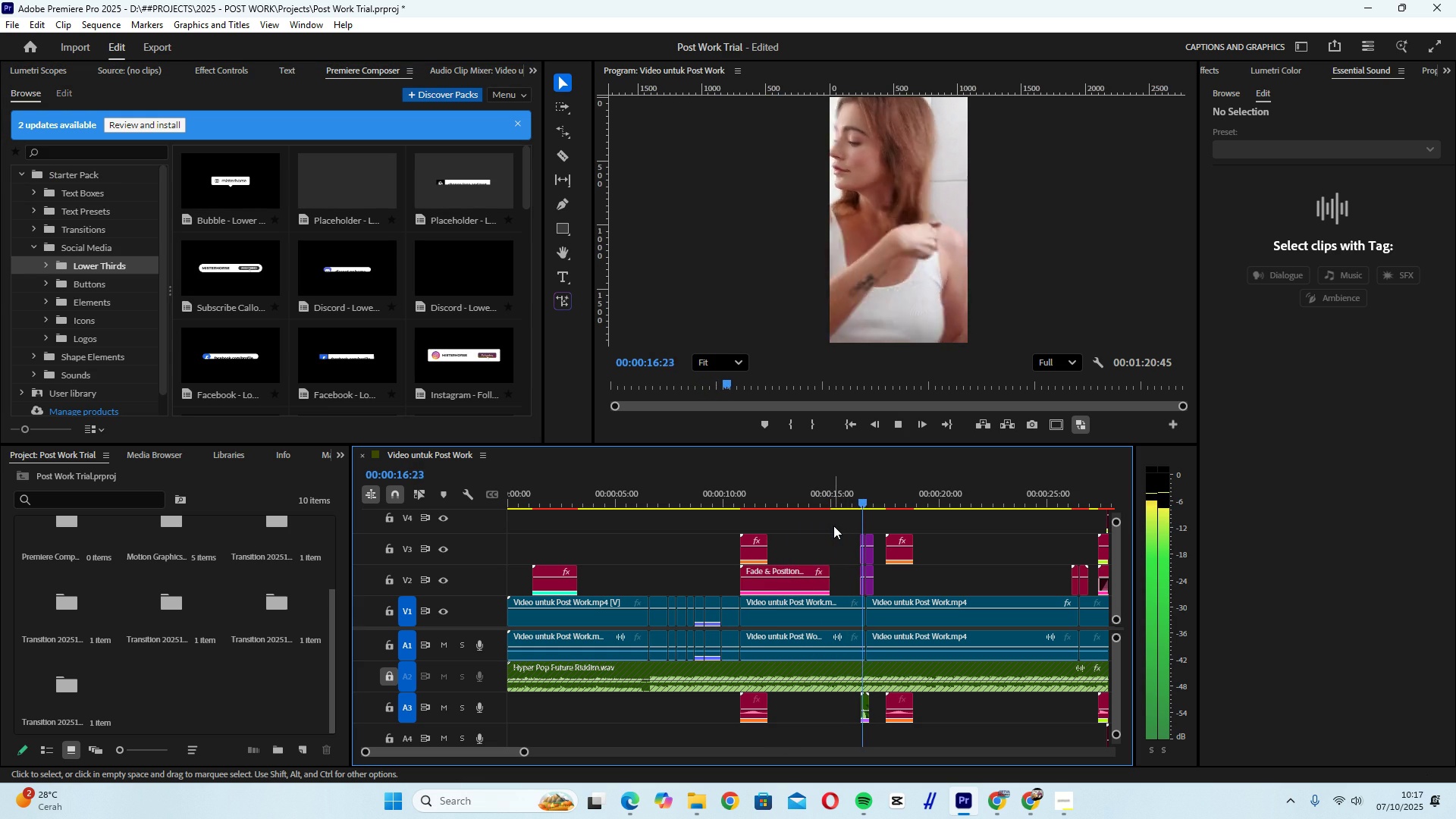 
wait(8.77)
 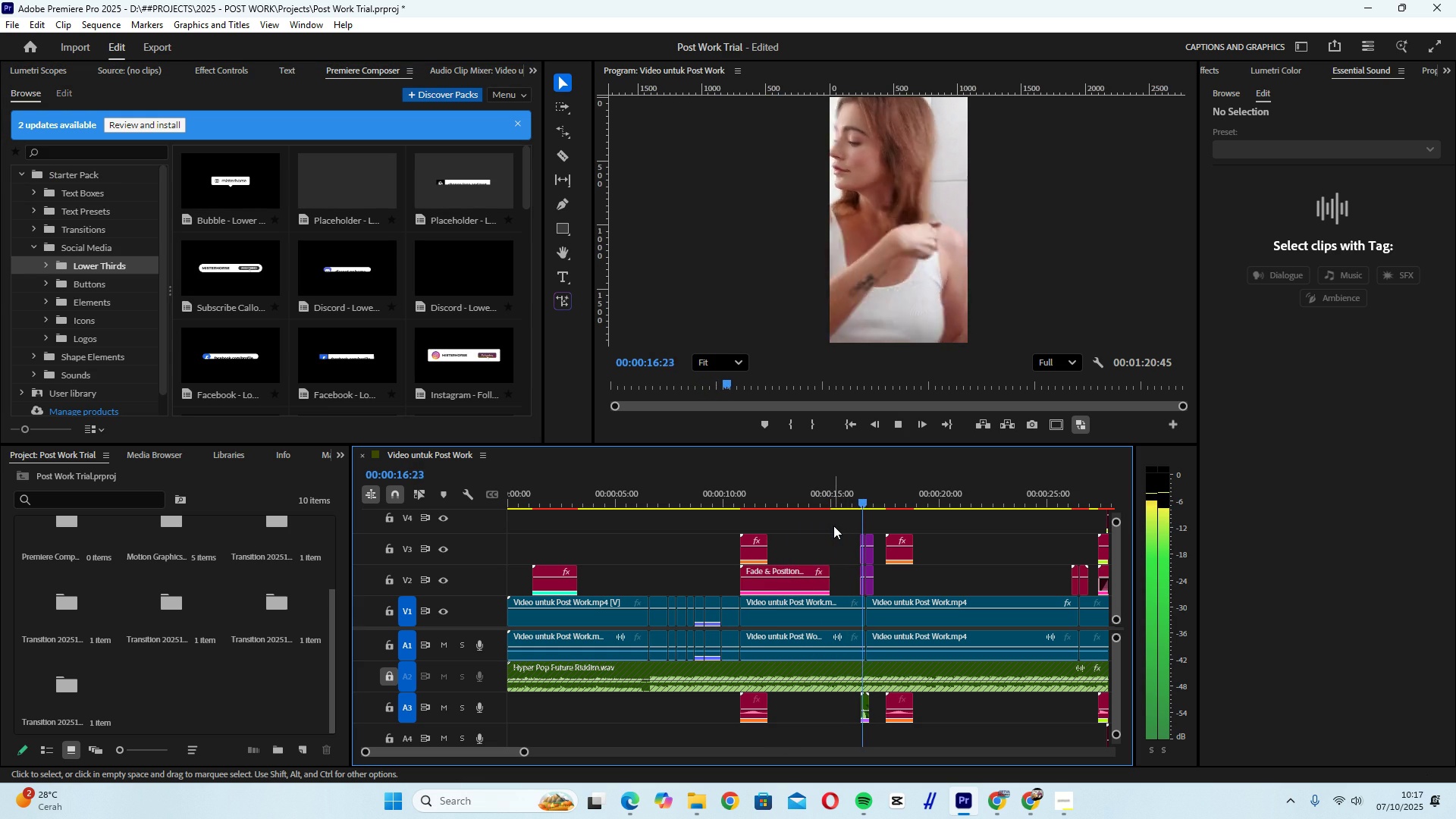 
key(Space)
 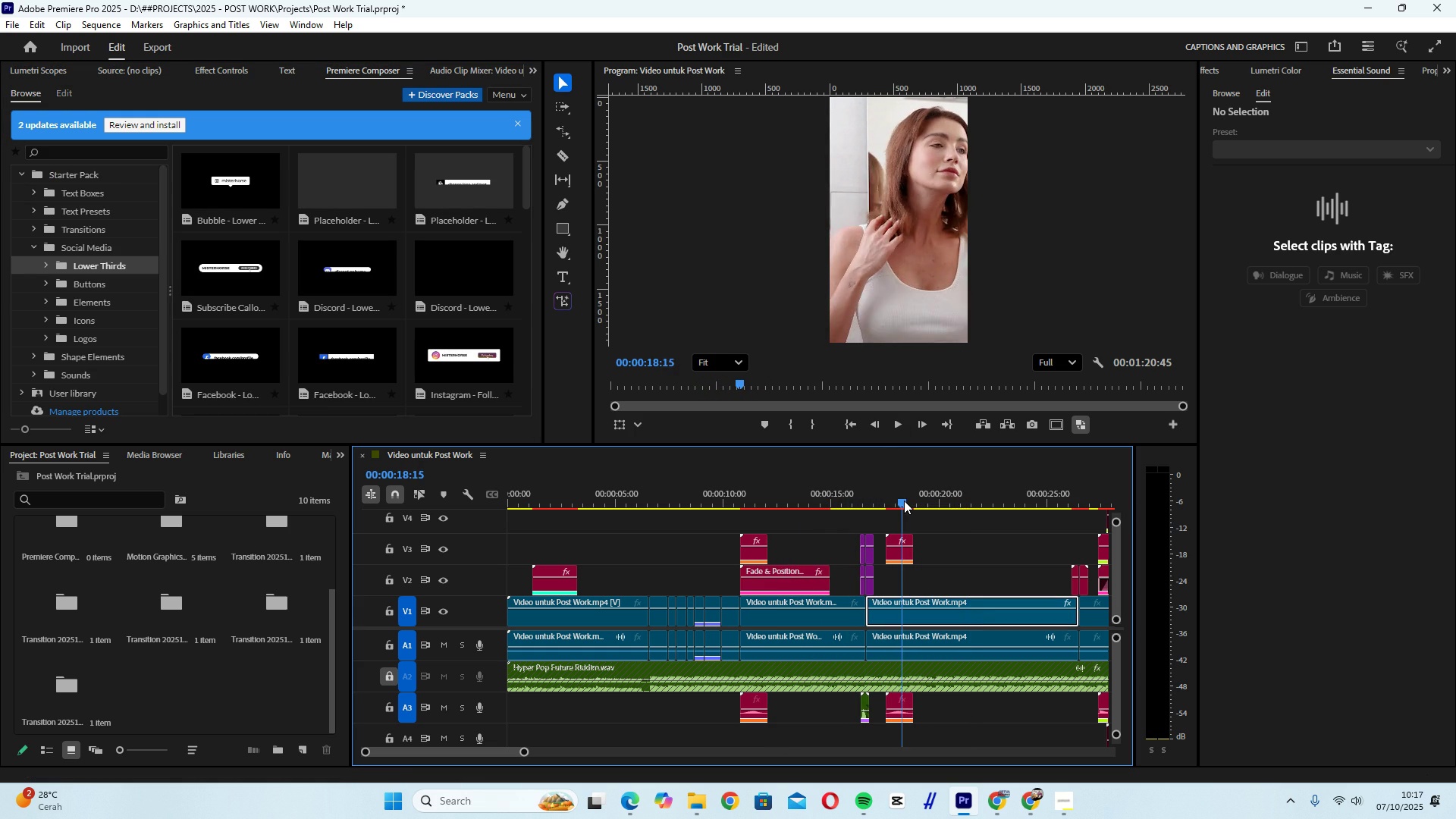 
left_click([904, 500])
 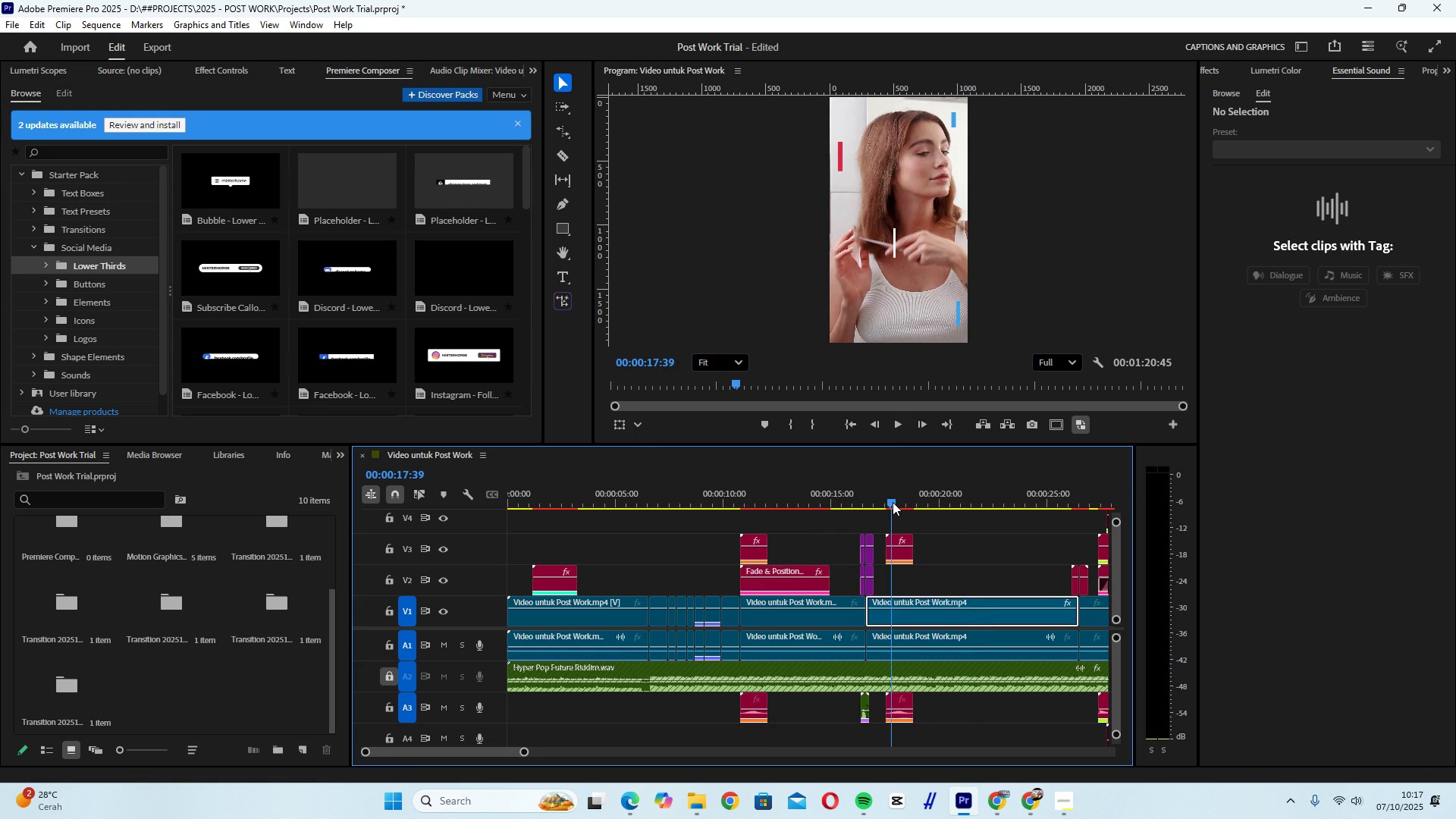 
scroll: coordinate [939, 528], scroll_direction: down, amount: 6.0
 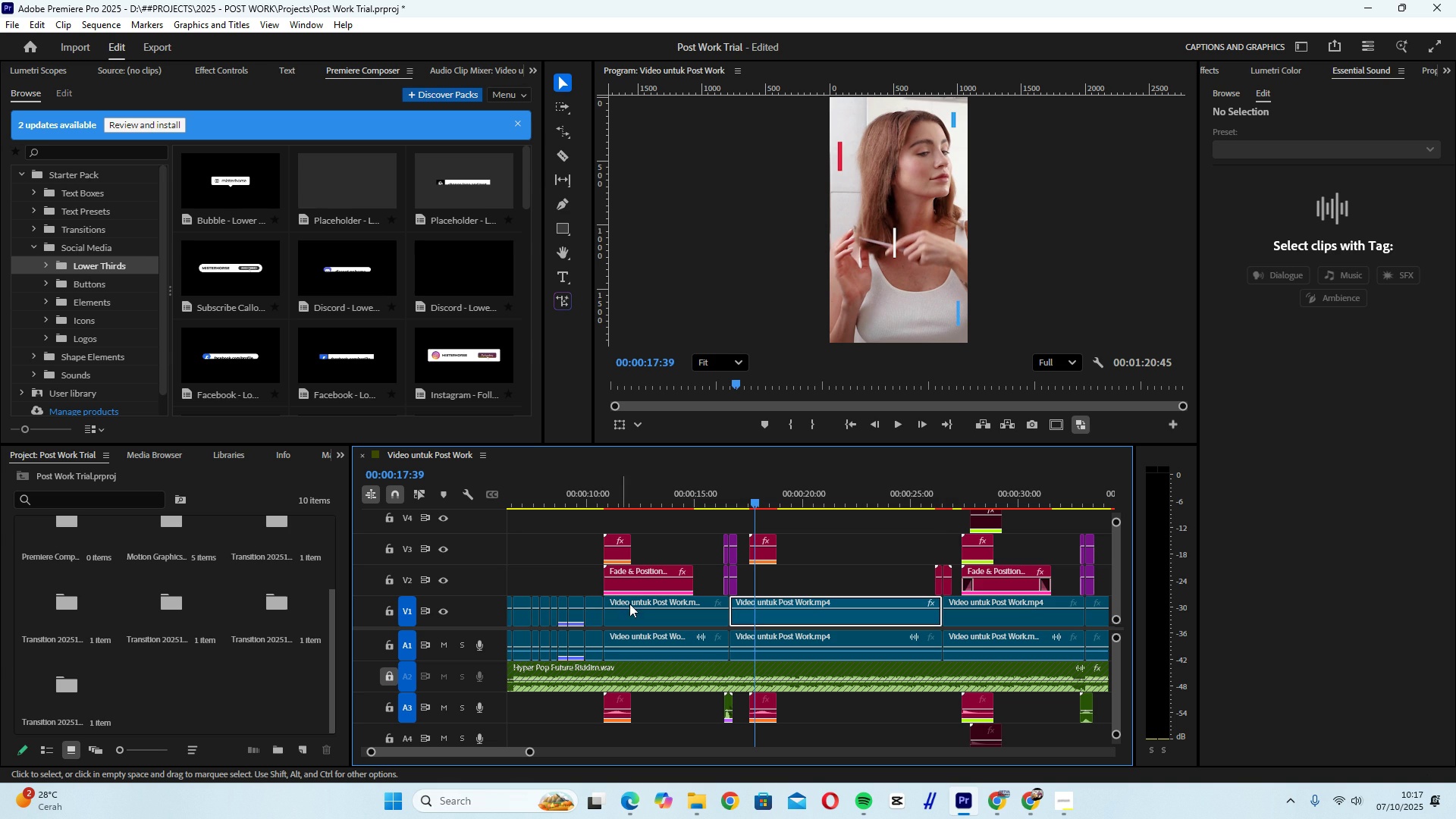 
left_click([642, 592])